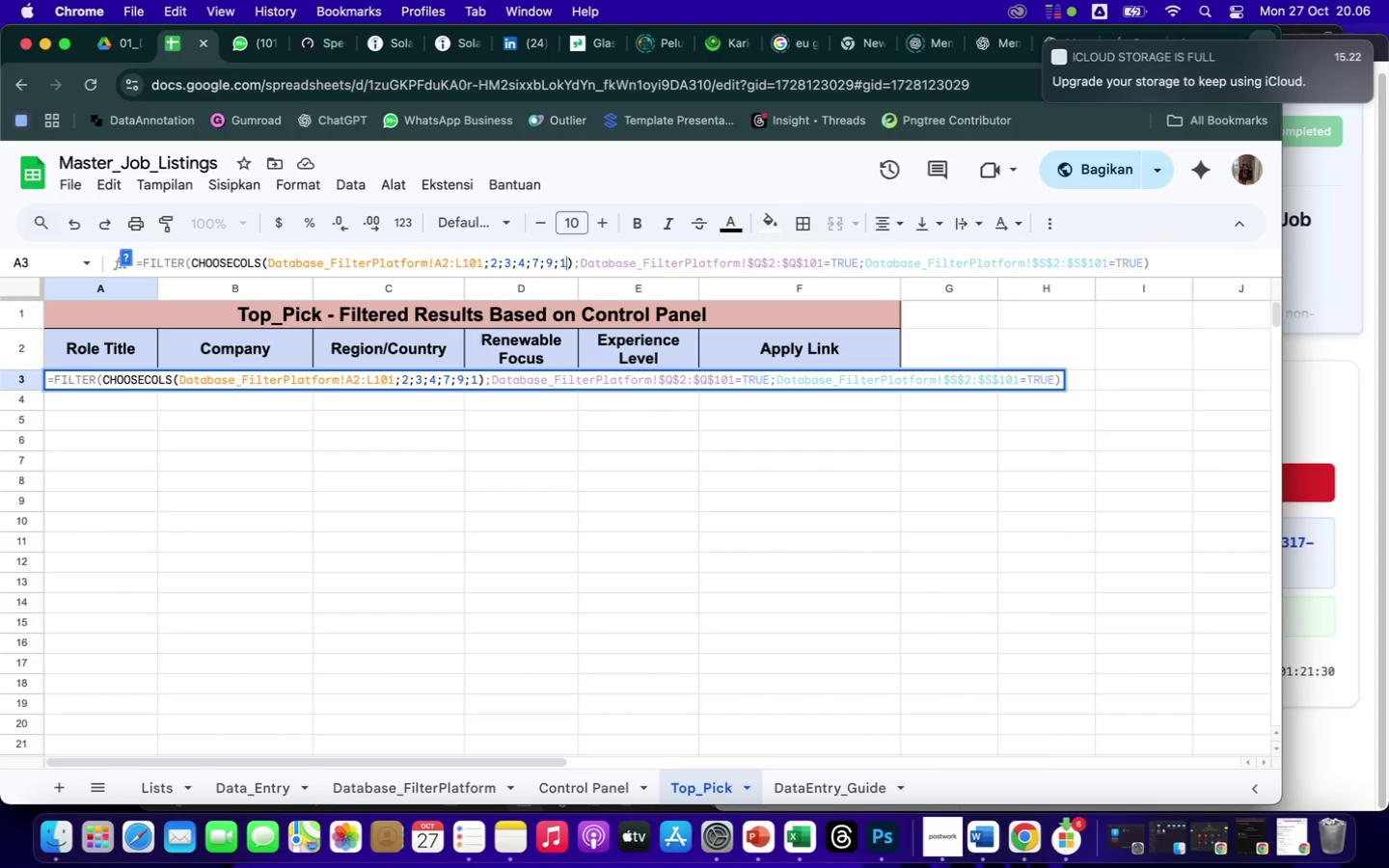 
key(2)
 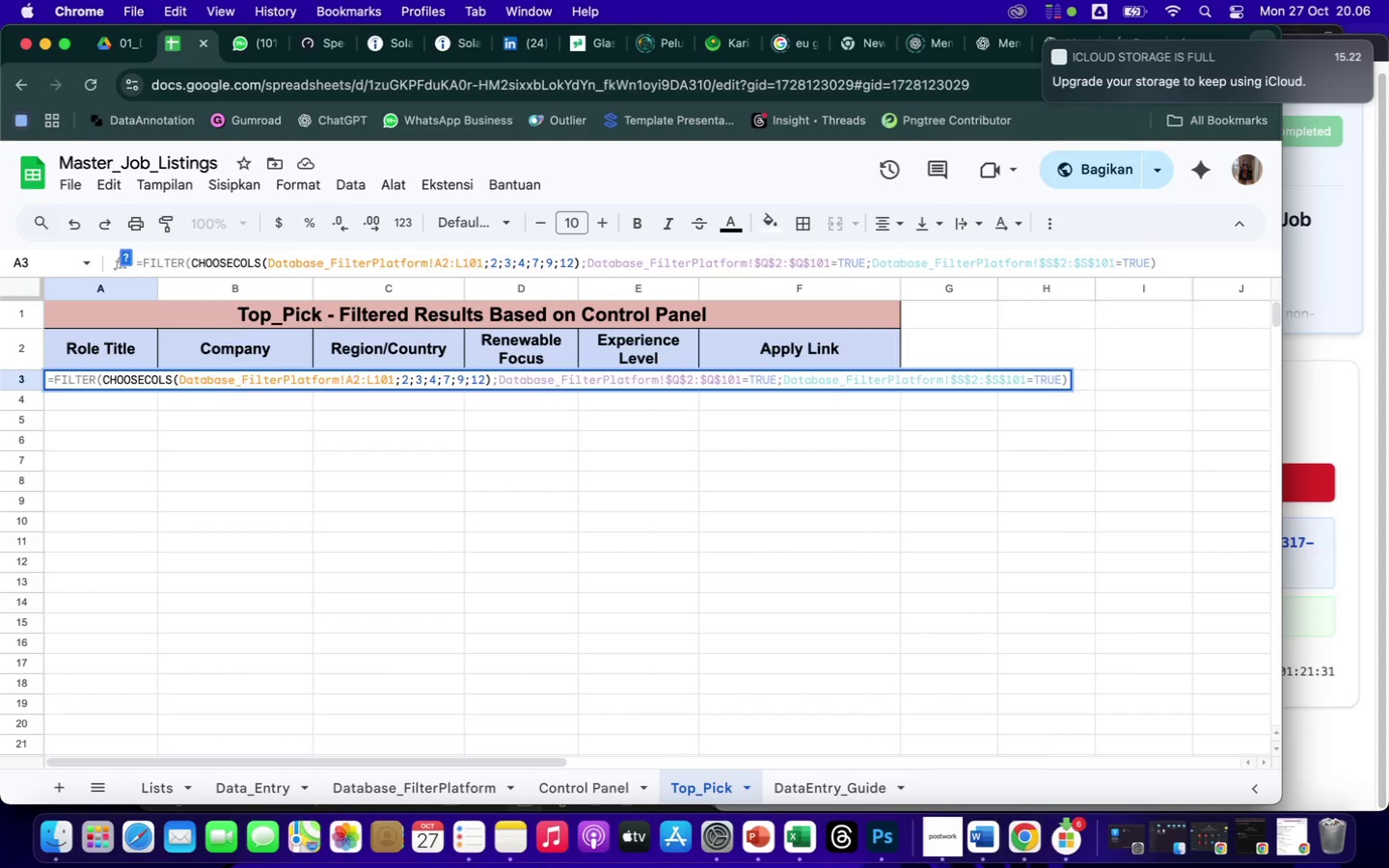 
key(Enter)
 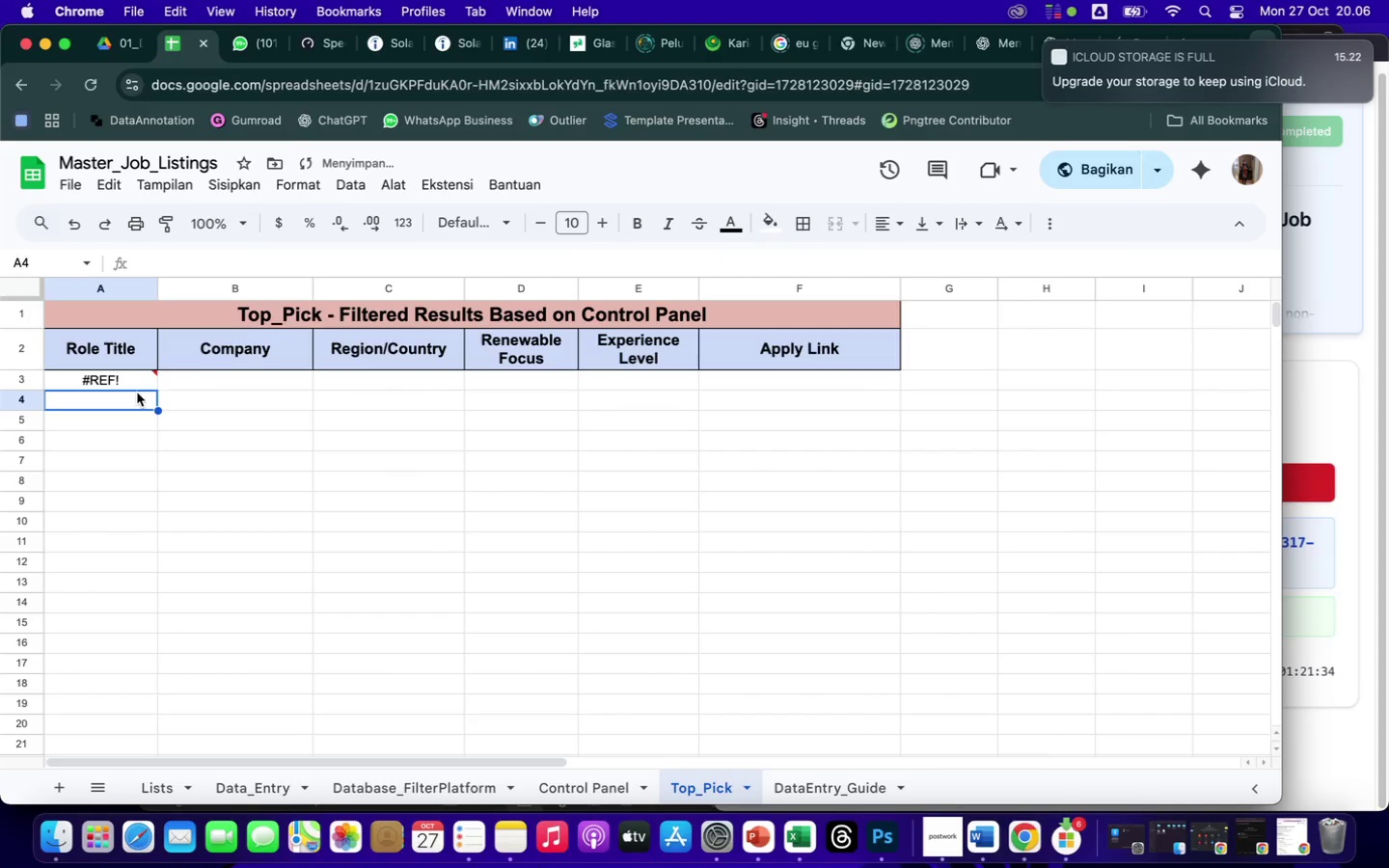 
left_click([126, 386])
 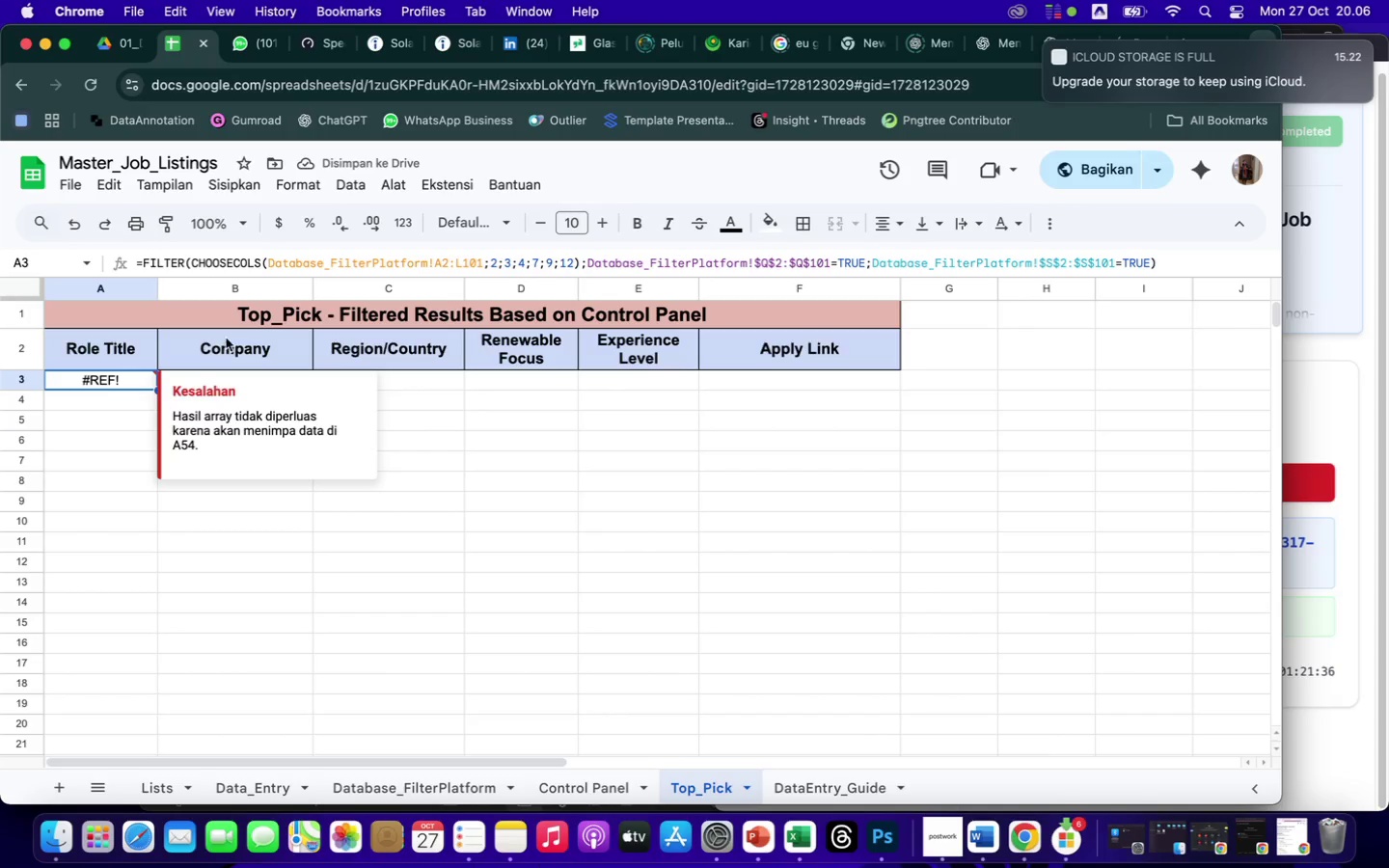 
mouse_move([504, 277])
 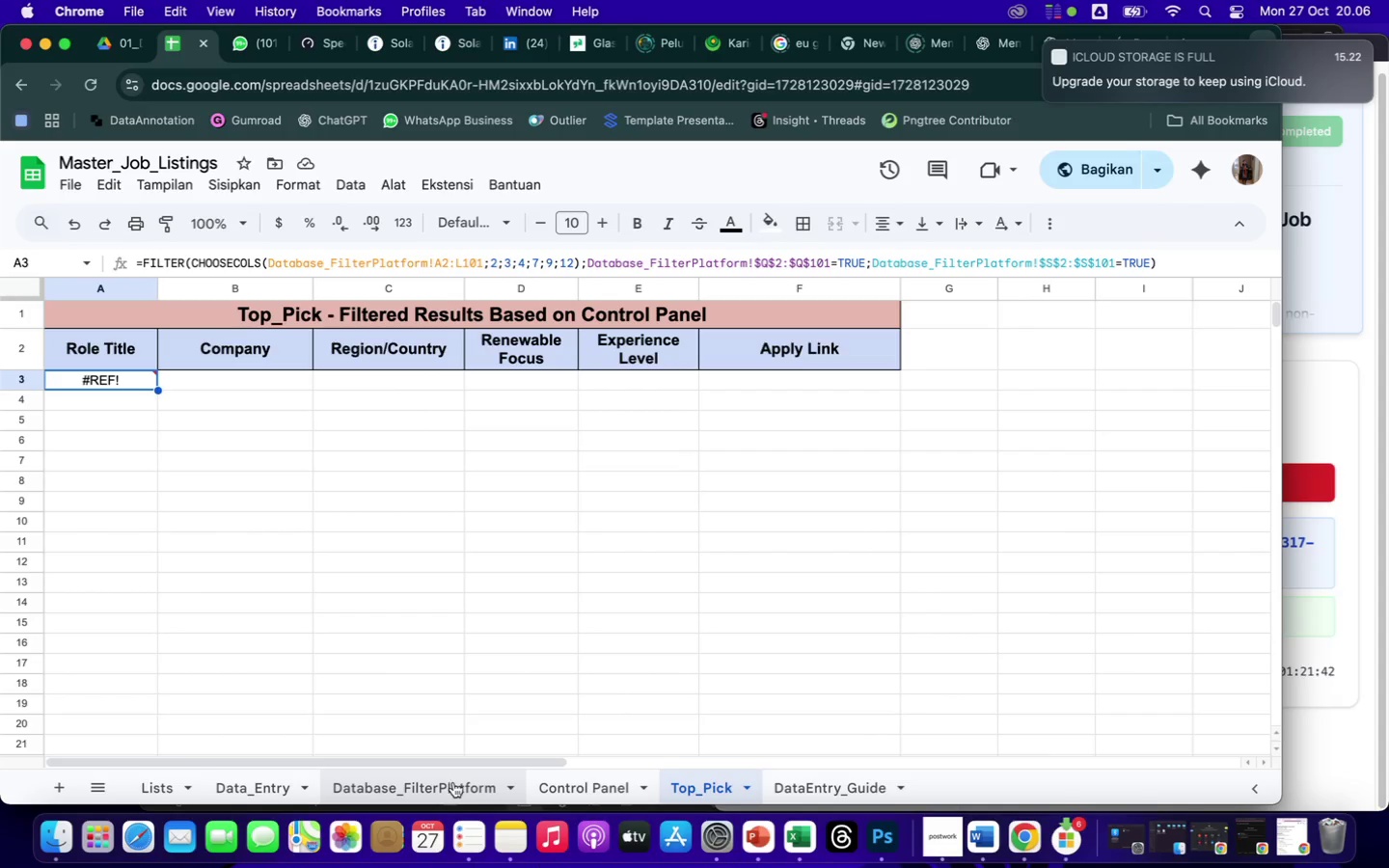 
mouse_move([302, 784])
 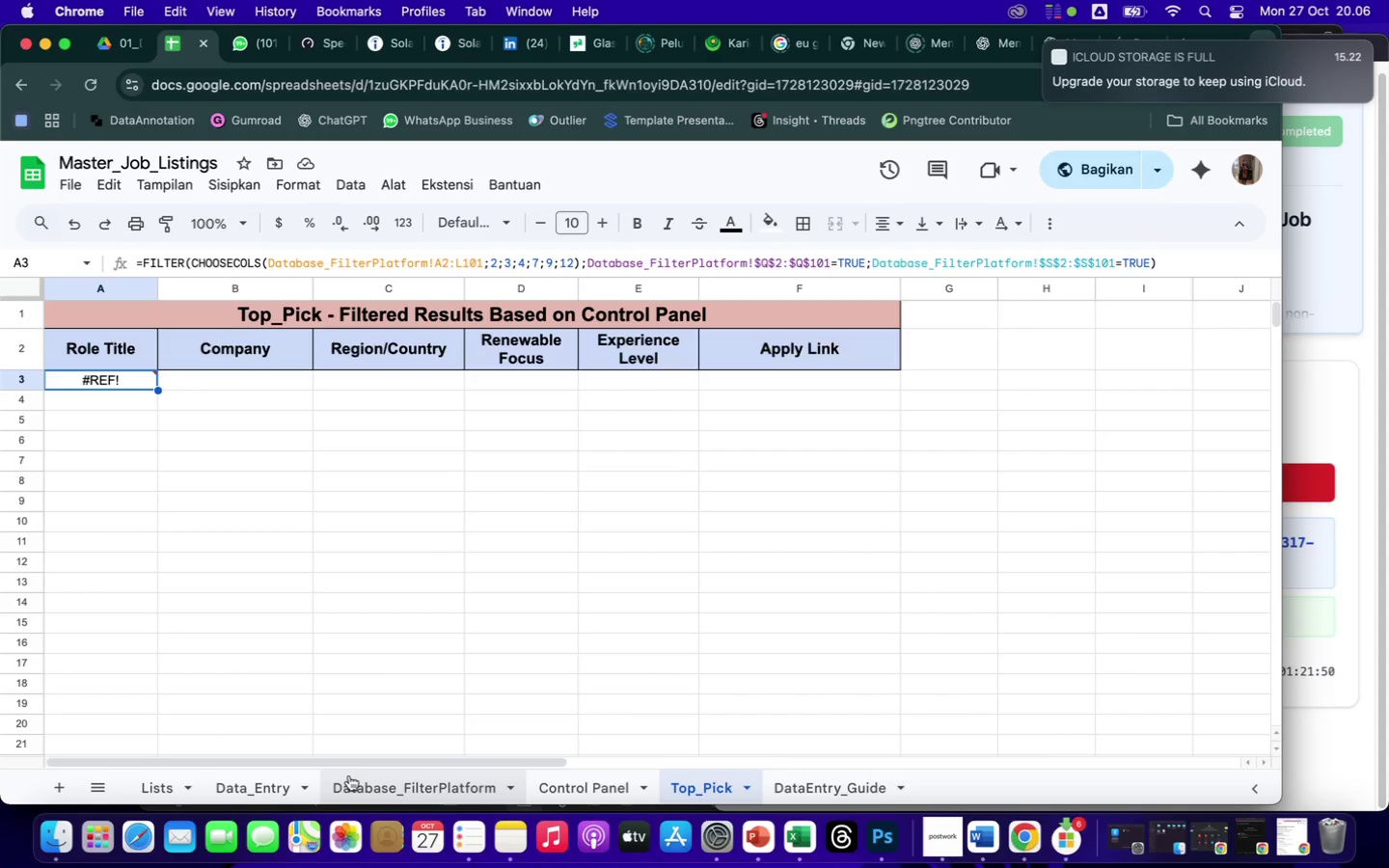 
wait(8.68)
 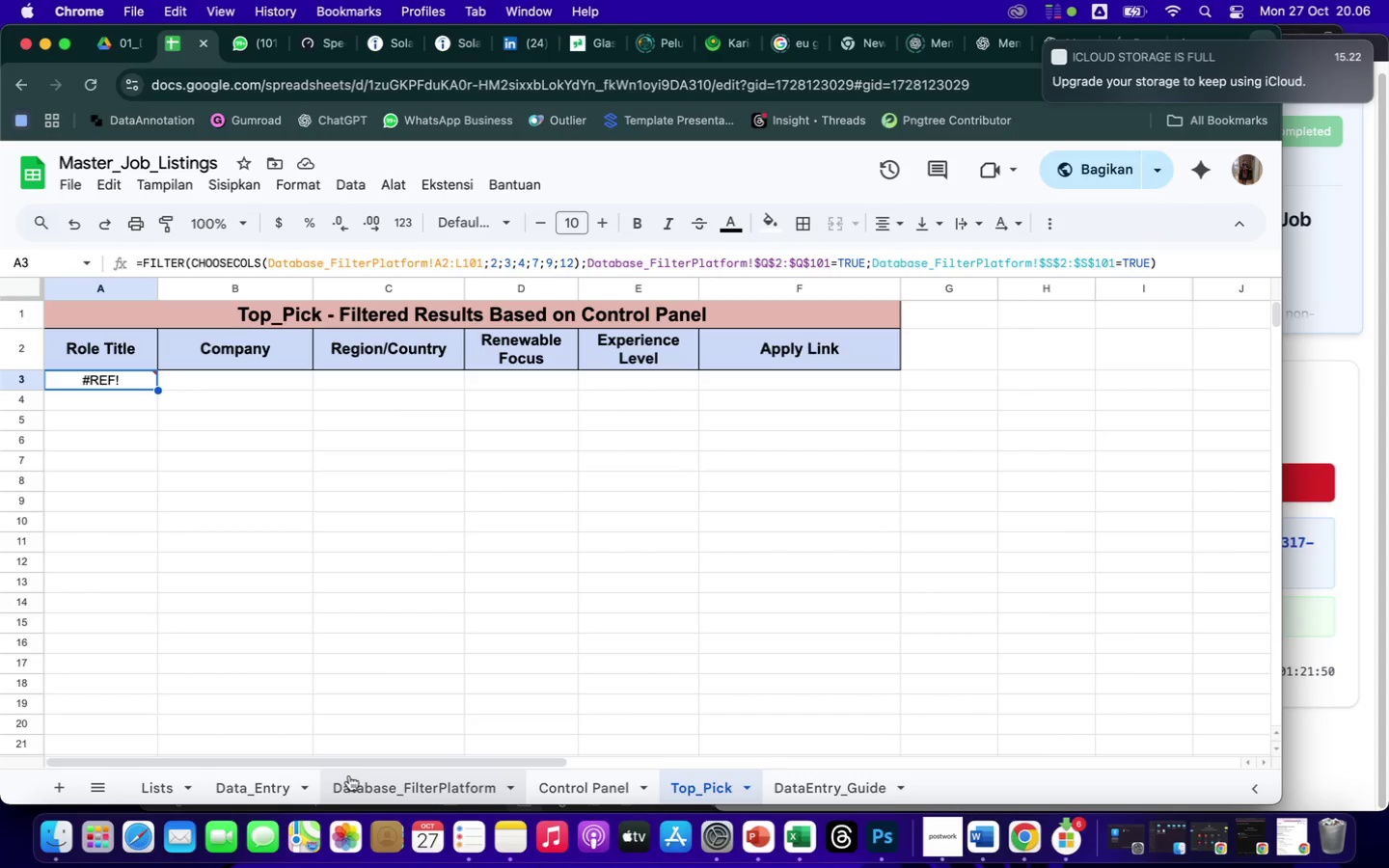 
left_click([391, 789])
 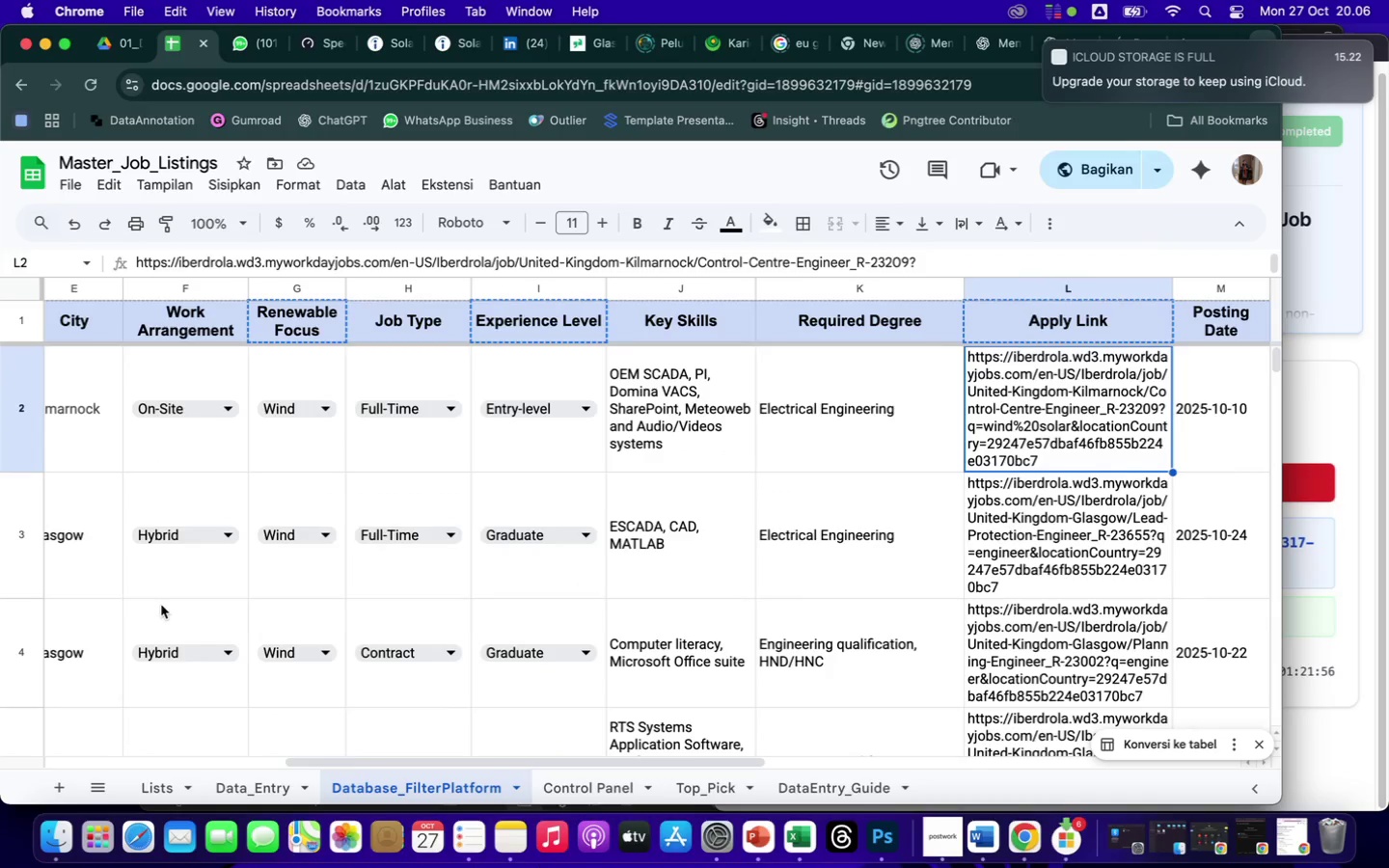 
scroll: coordinate [153, 602], scroll_direction: up, amount: 139.0
 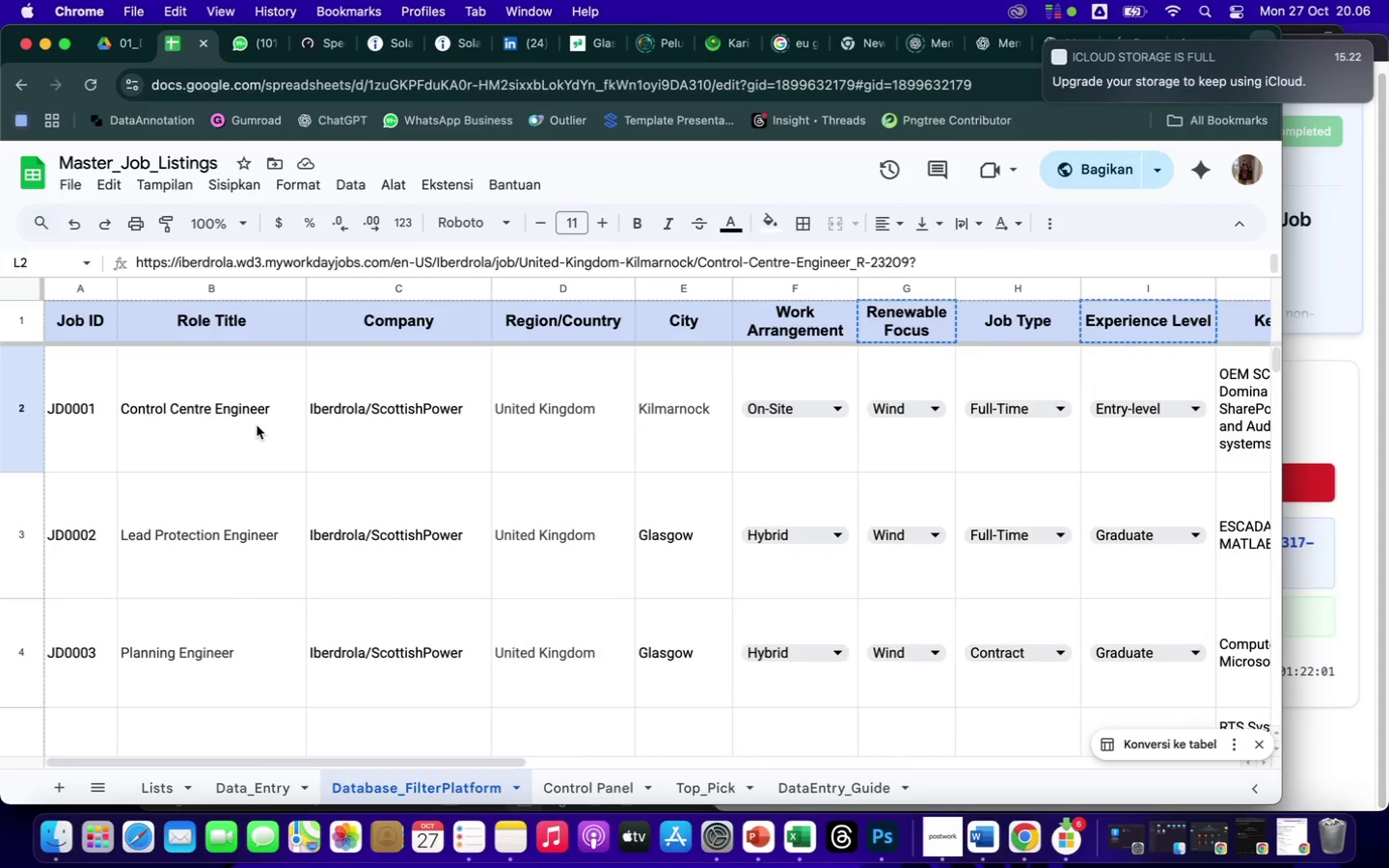 
wait(5.06)
 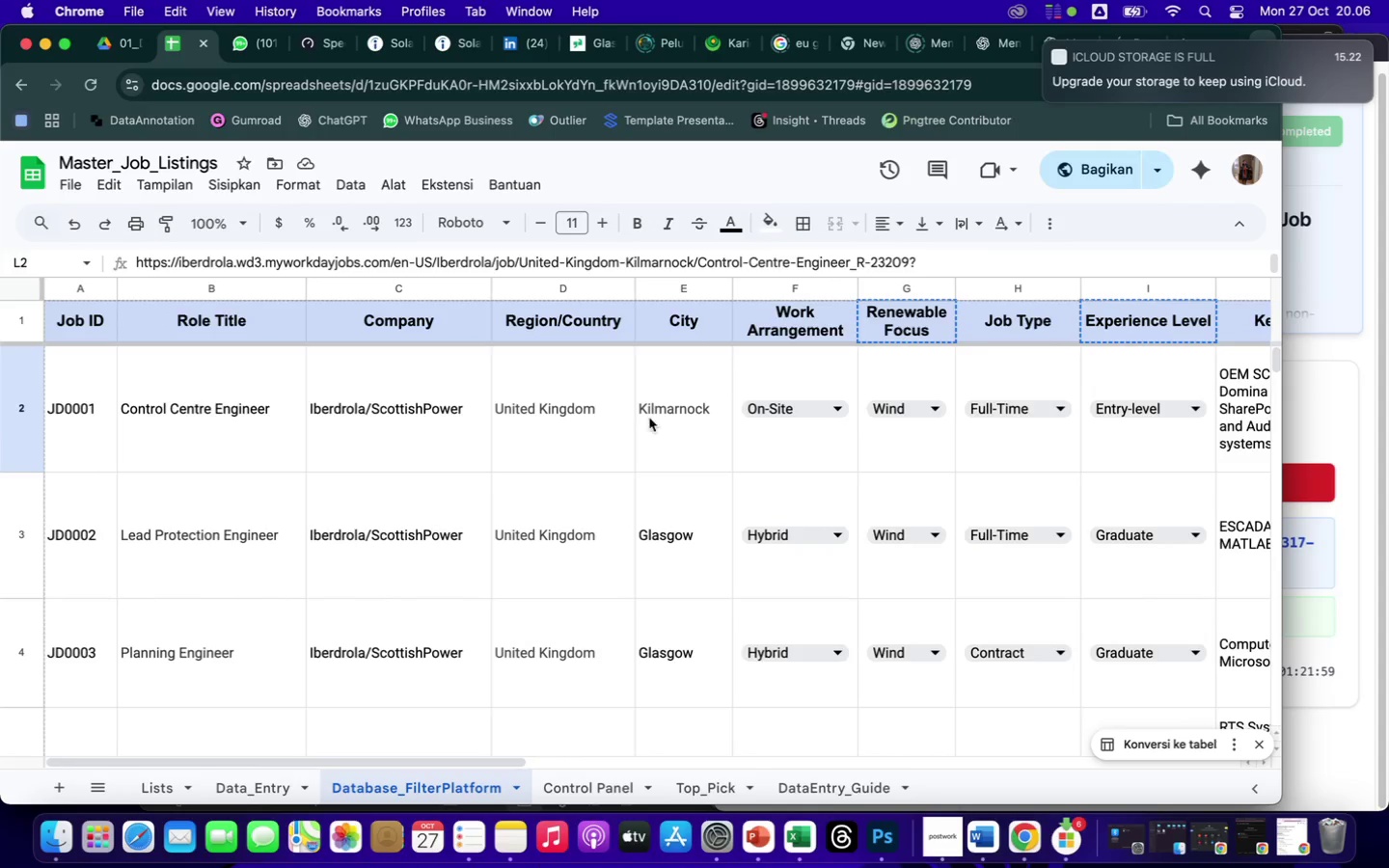 
left_click([210, 423])
 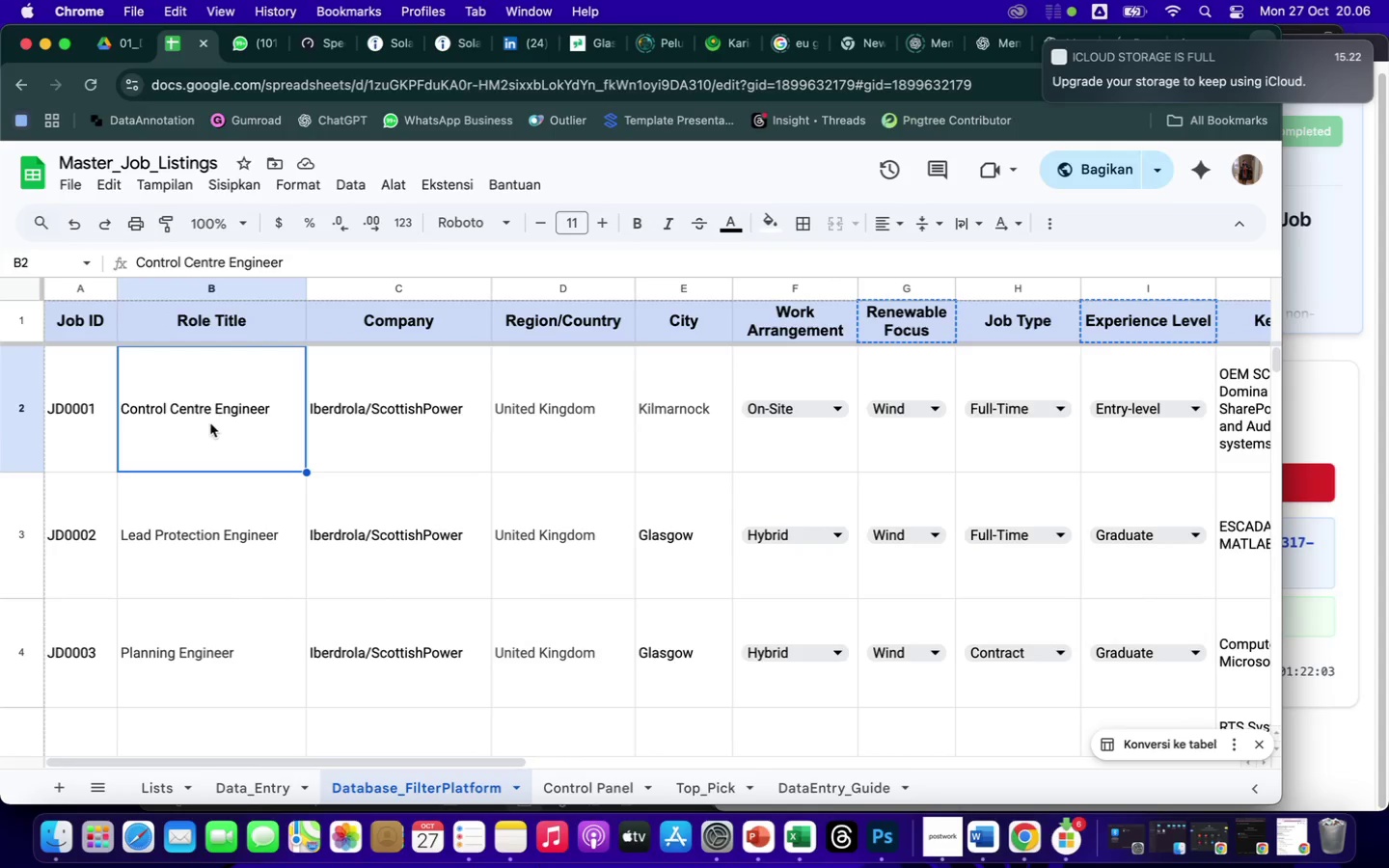 
key(ArrowRight)
 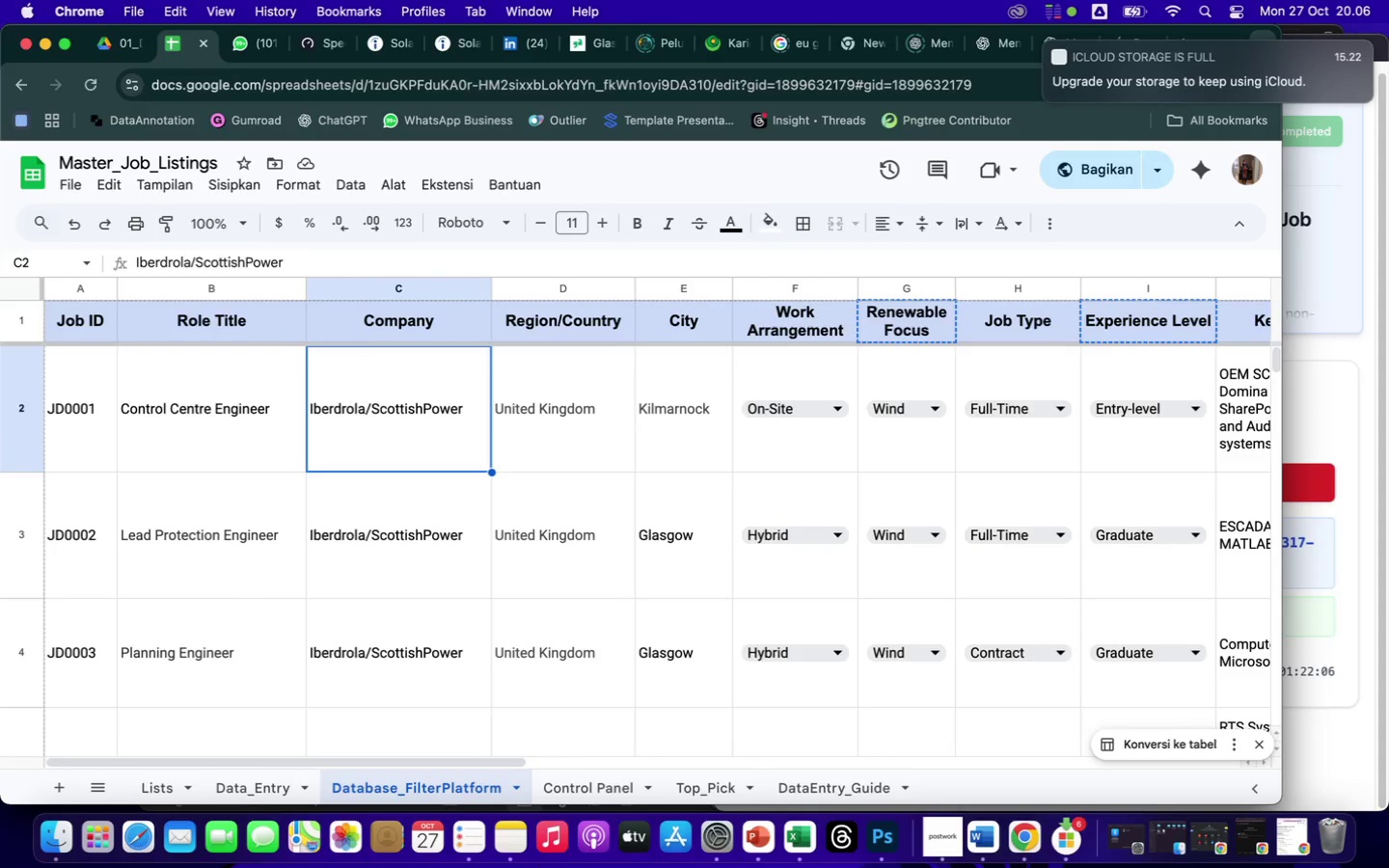 
key(ArrowRight)
 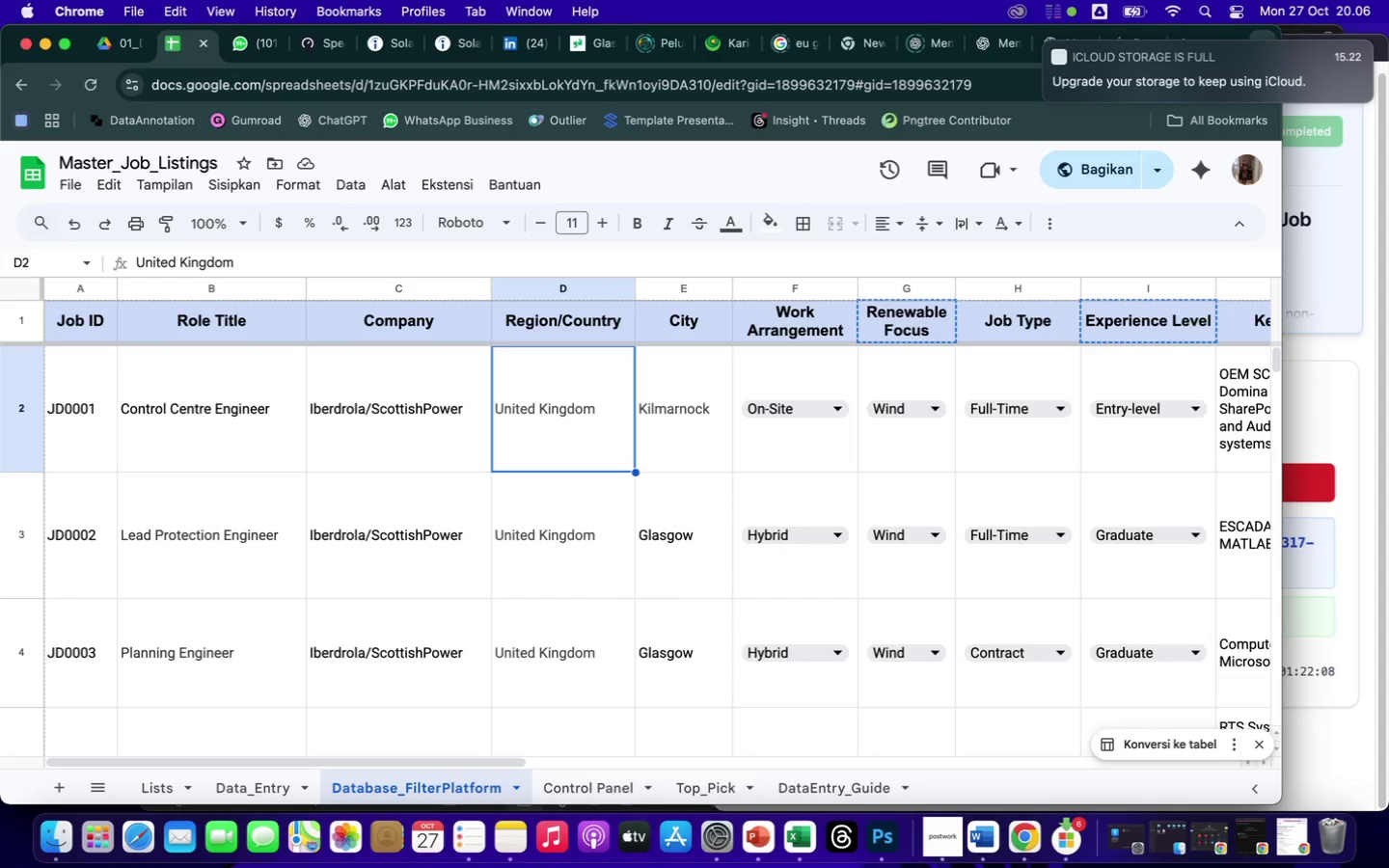 
key(ArrowRight)
 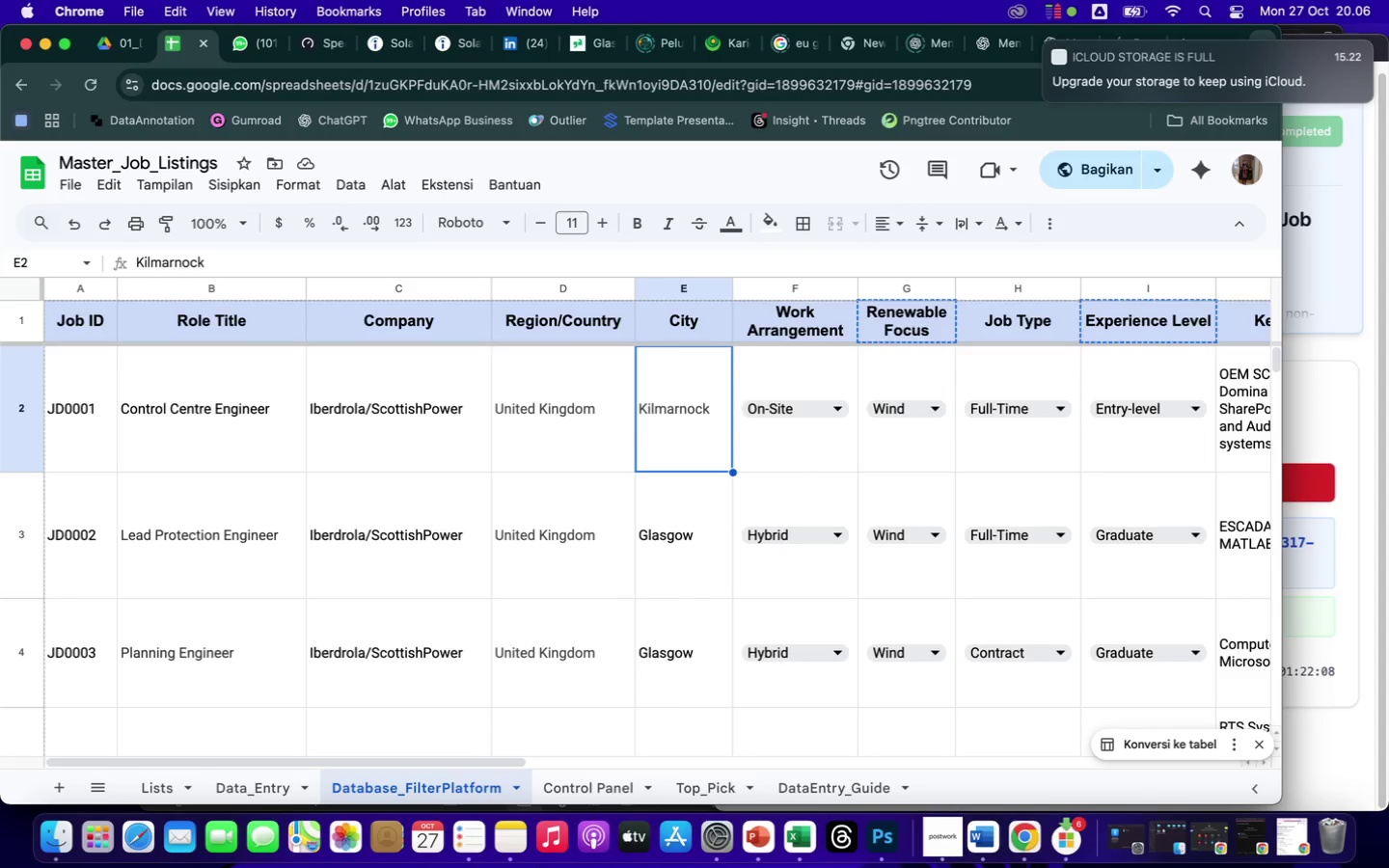 
key(ArrowRight)
 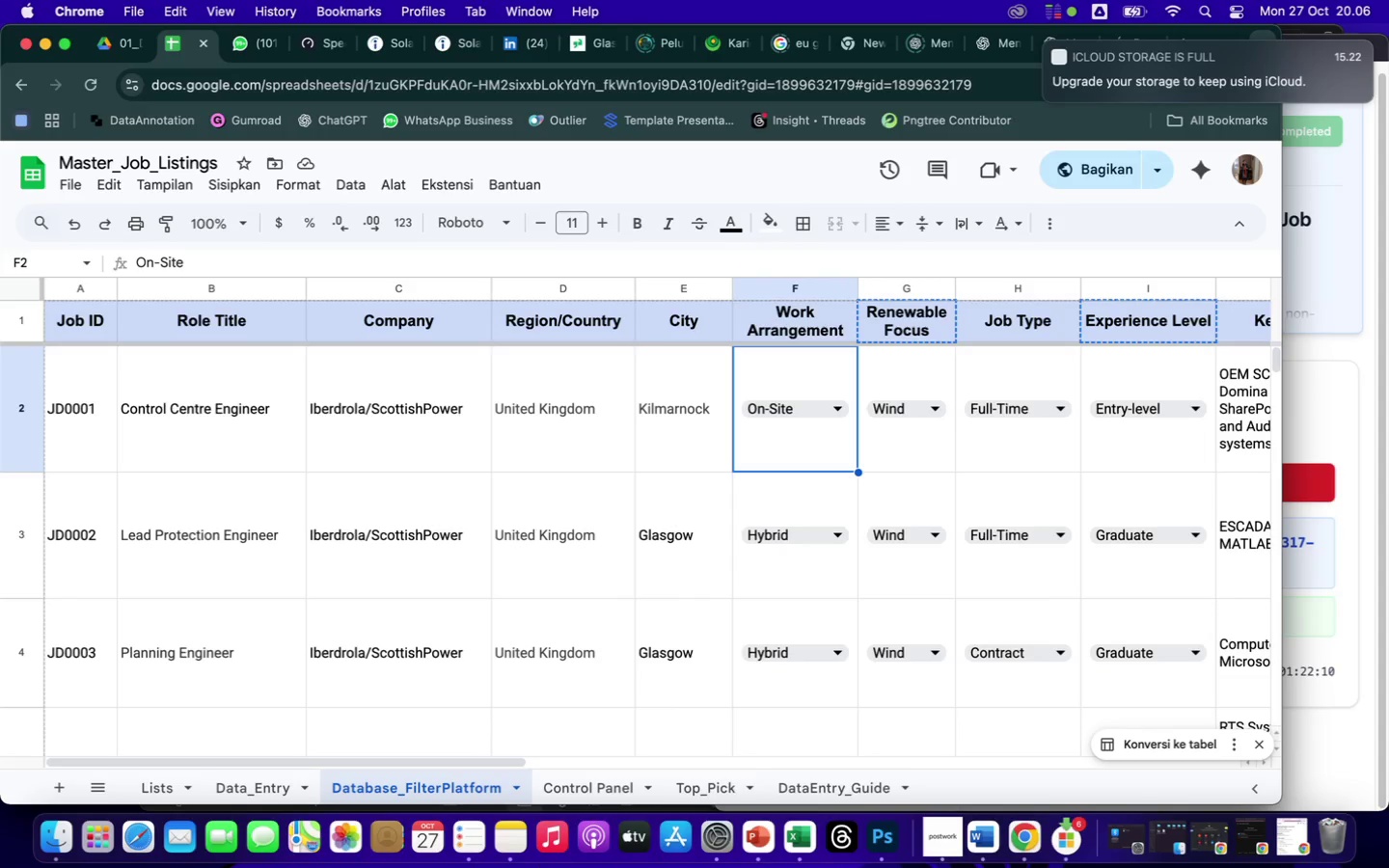 
key(ArrowLeft)
 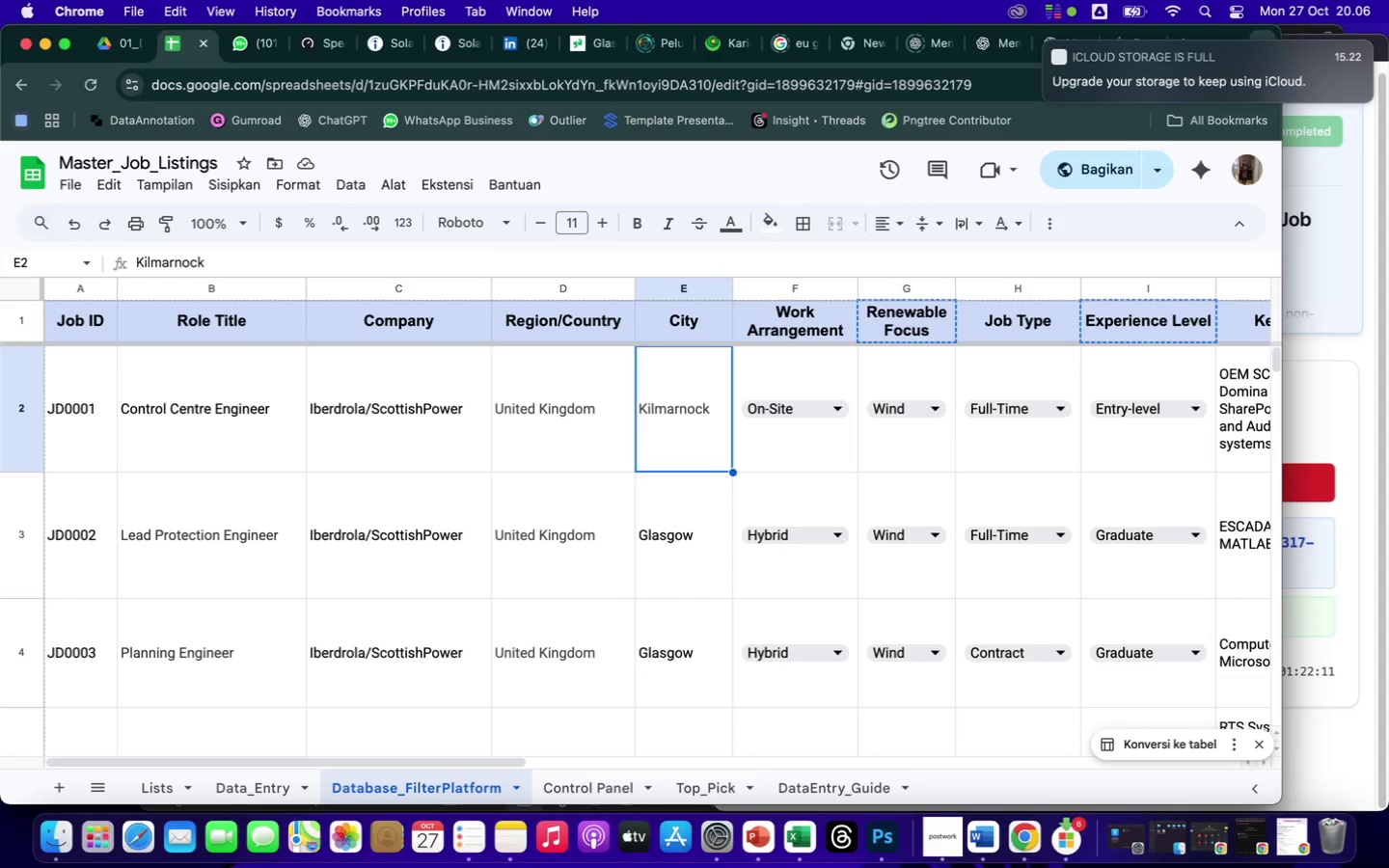 
key(ArrowRight)
 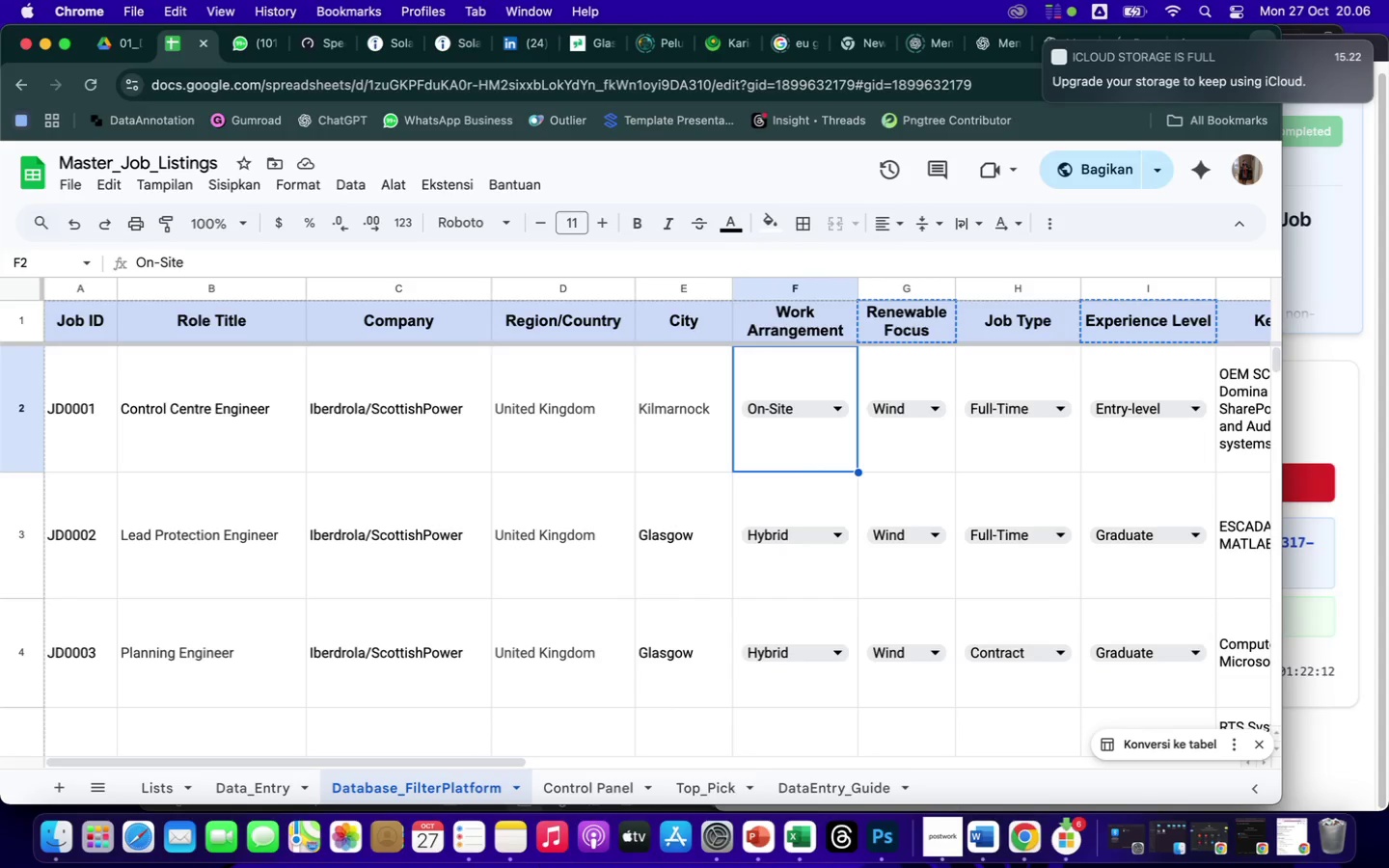 
key(ArrowRight)
 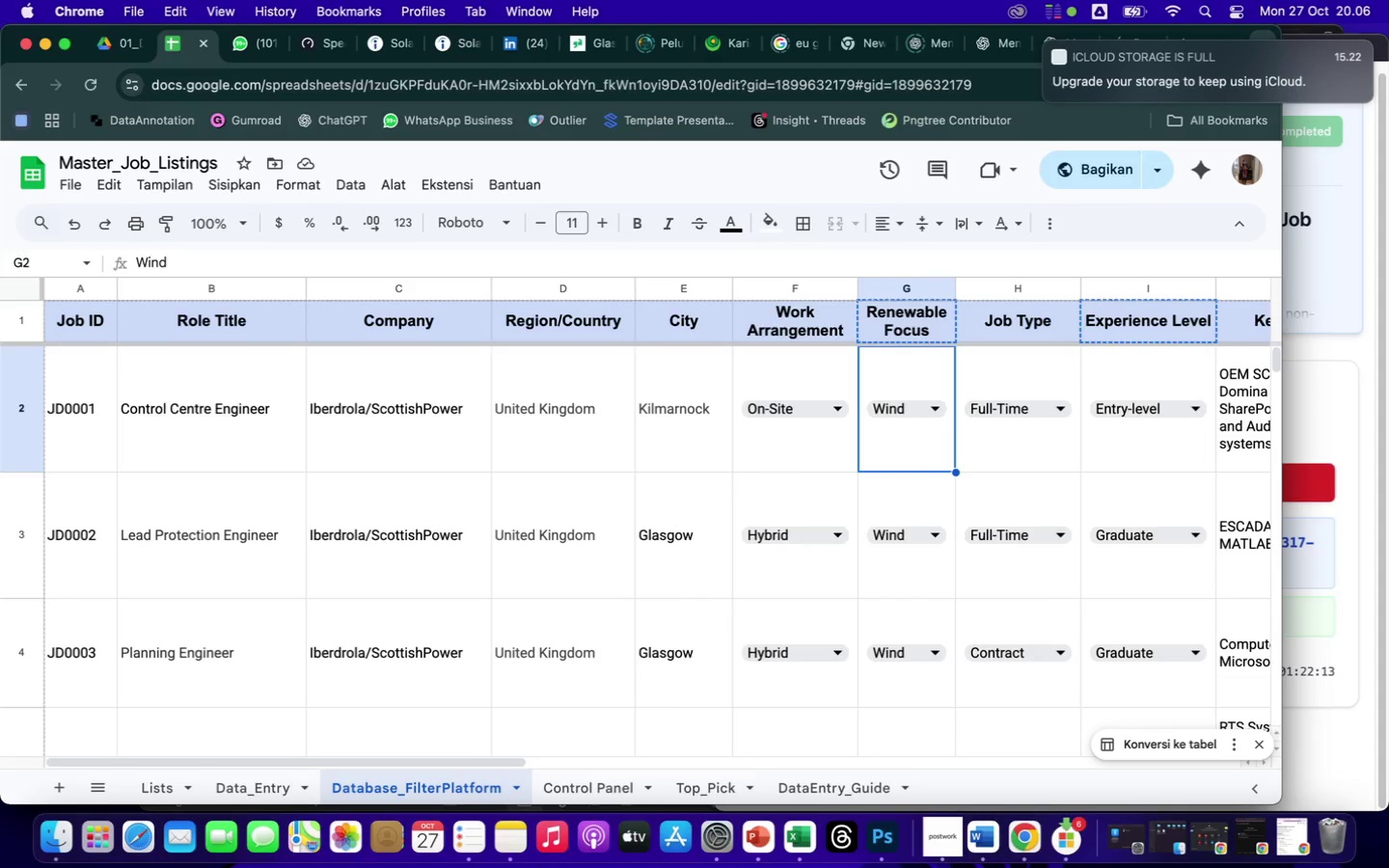 
key(ArrowRight)
 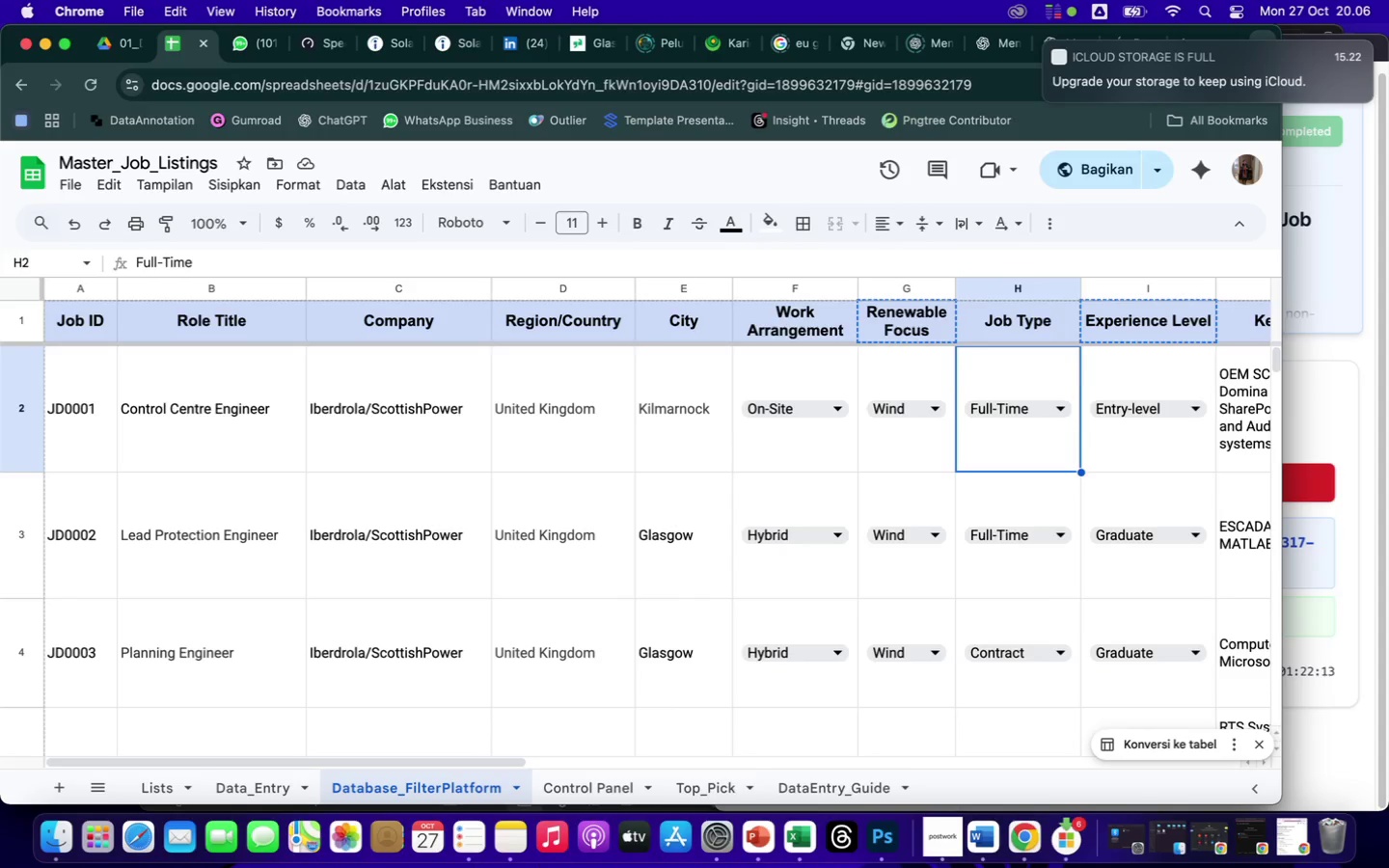 
key(ArrowRight)
 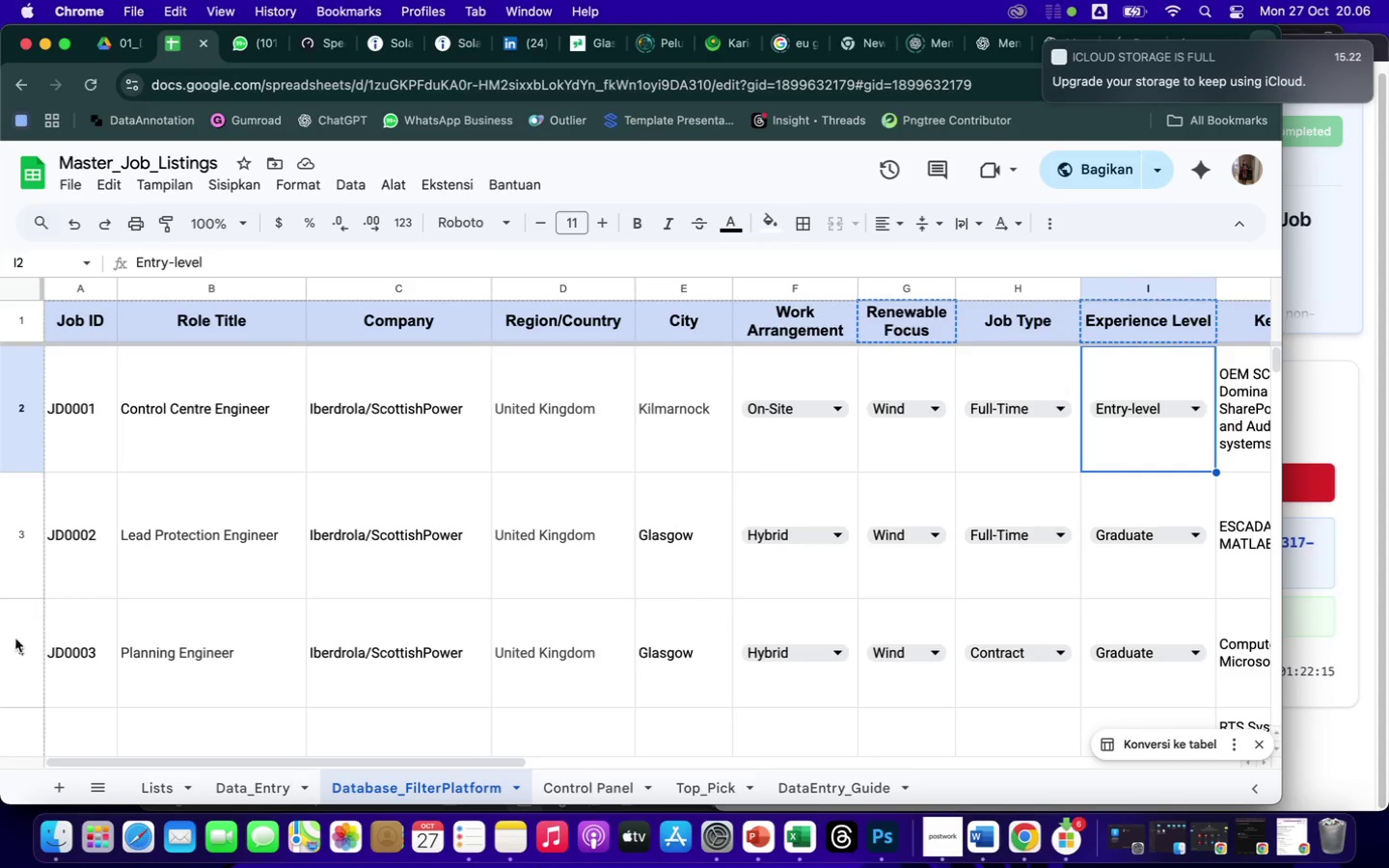 
mouse_move([616, 785])
 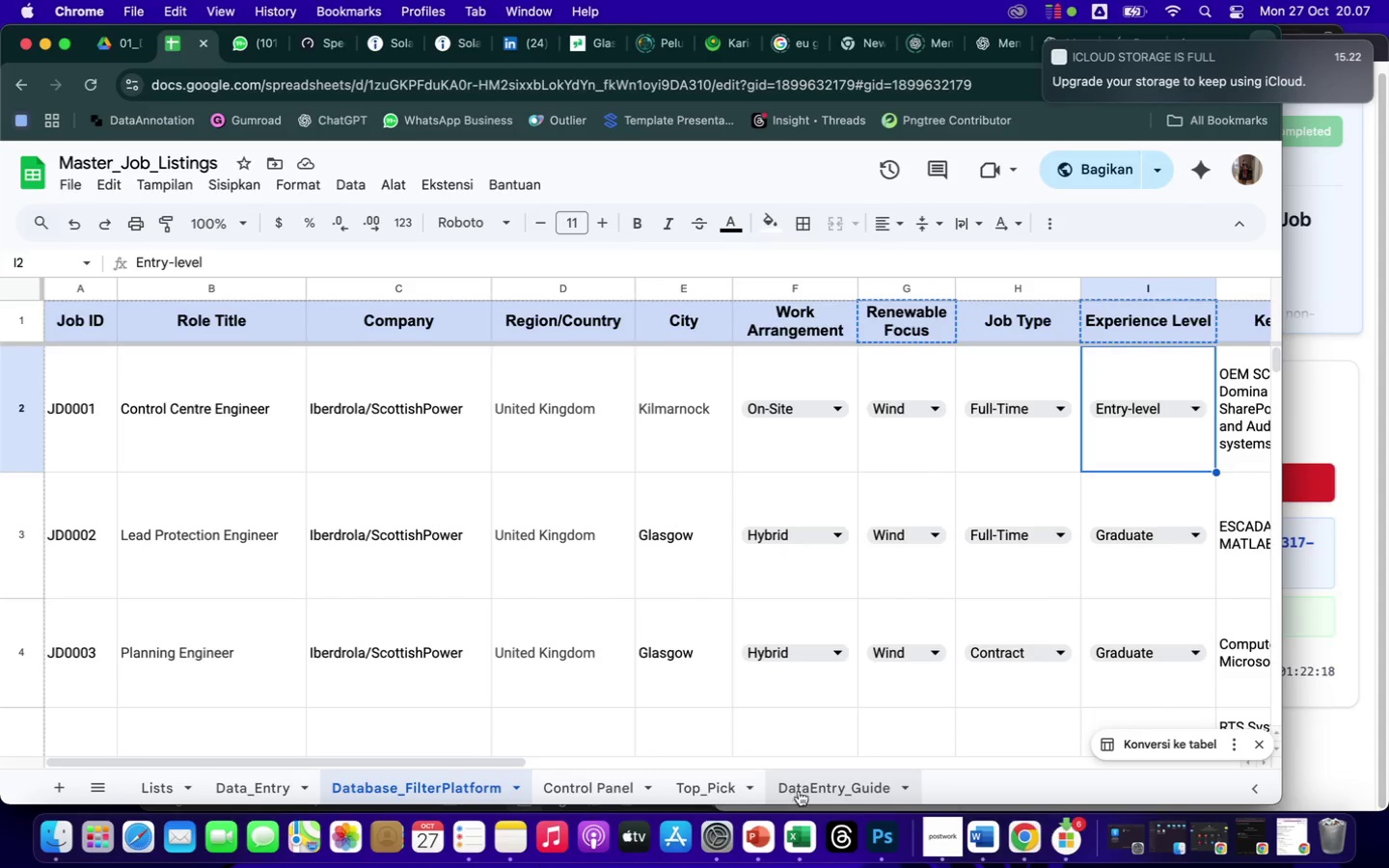 
left_click([802, 784])
 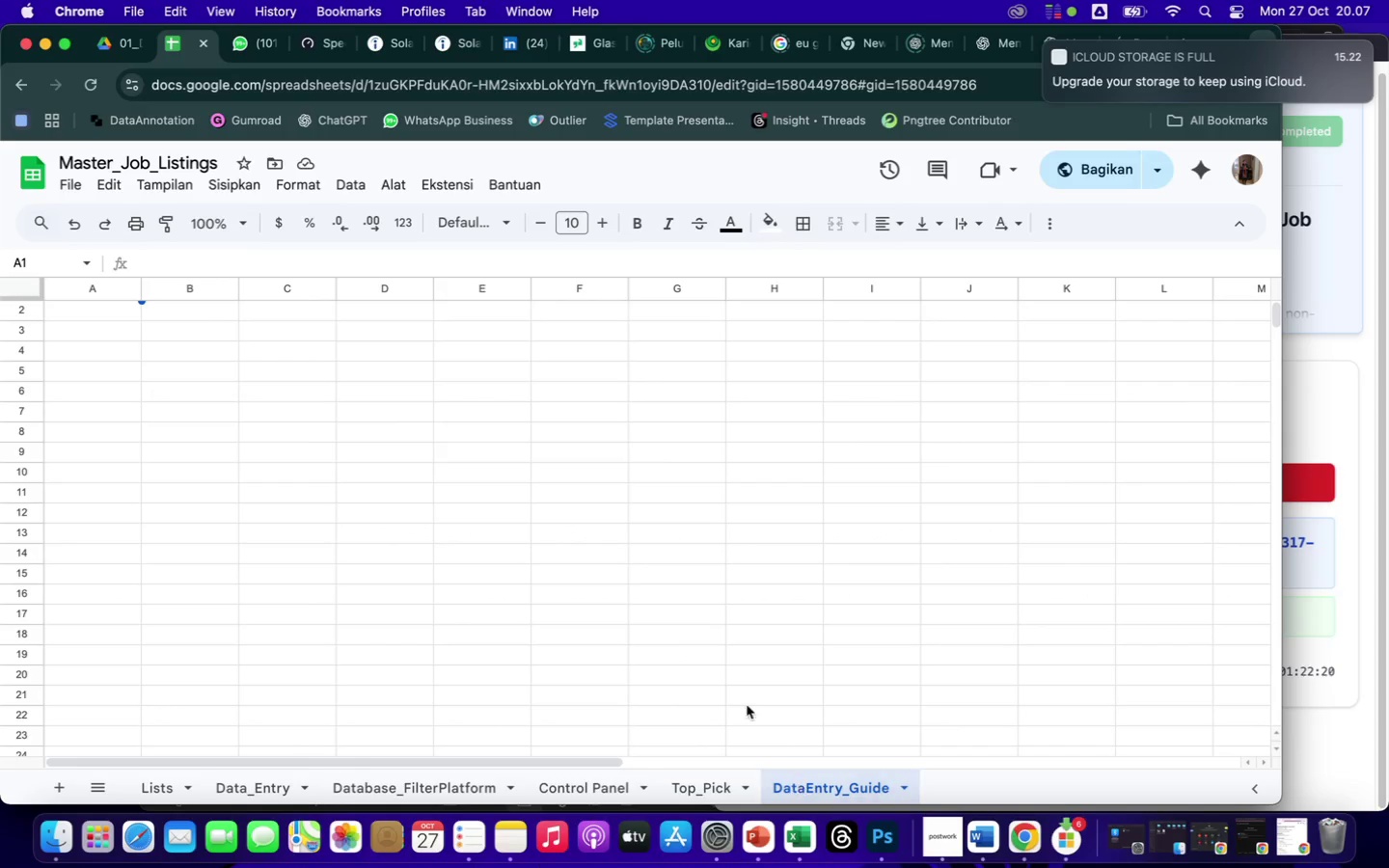 
scroll: coordinate [703, 586], scroll_direction: up, amount: 81.0
 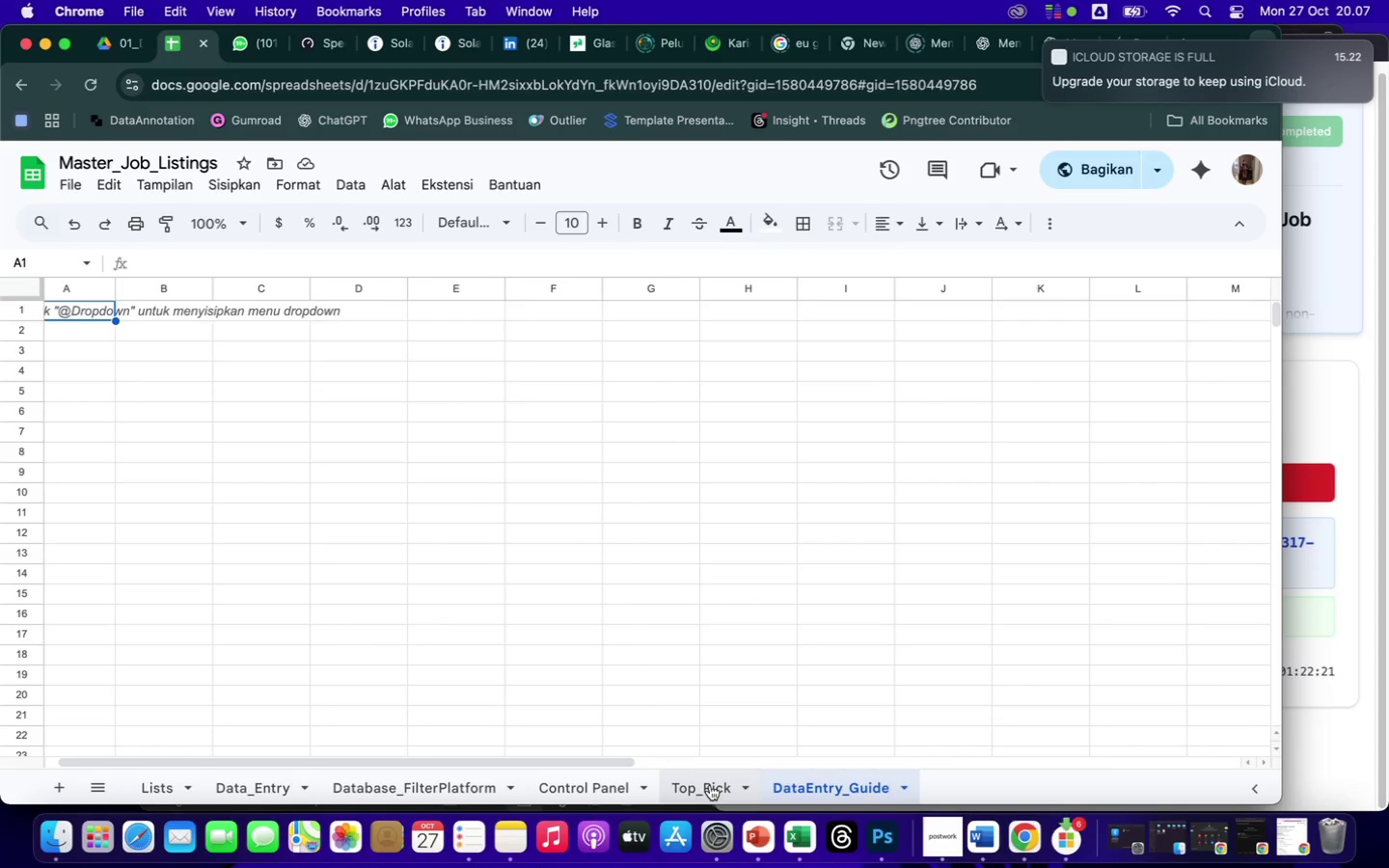 
left_click([706, 787])
 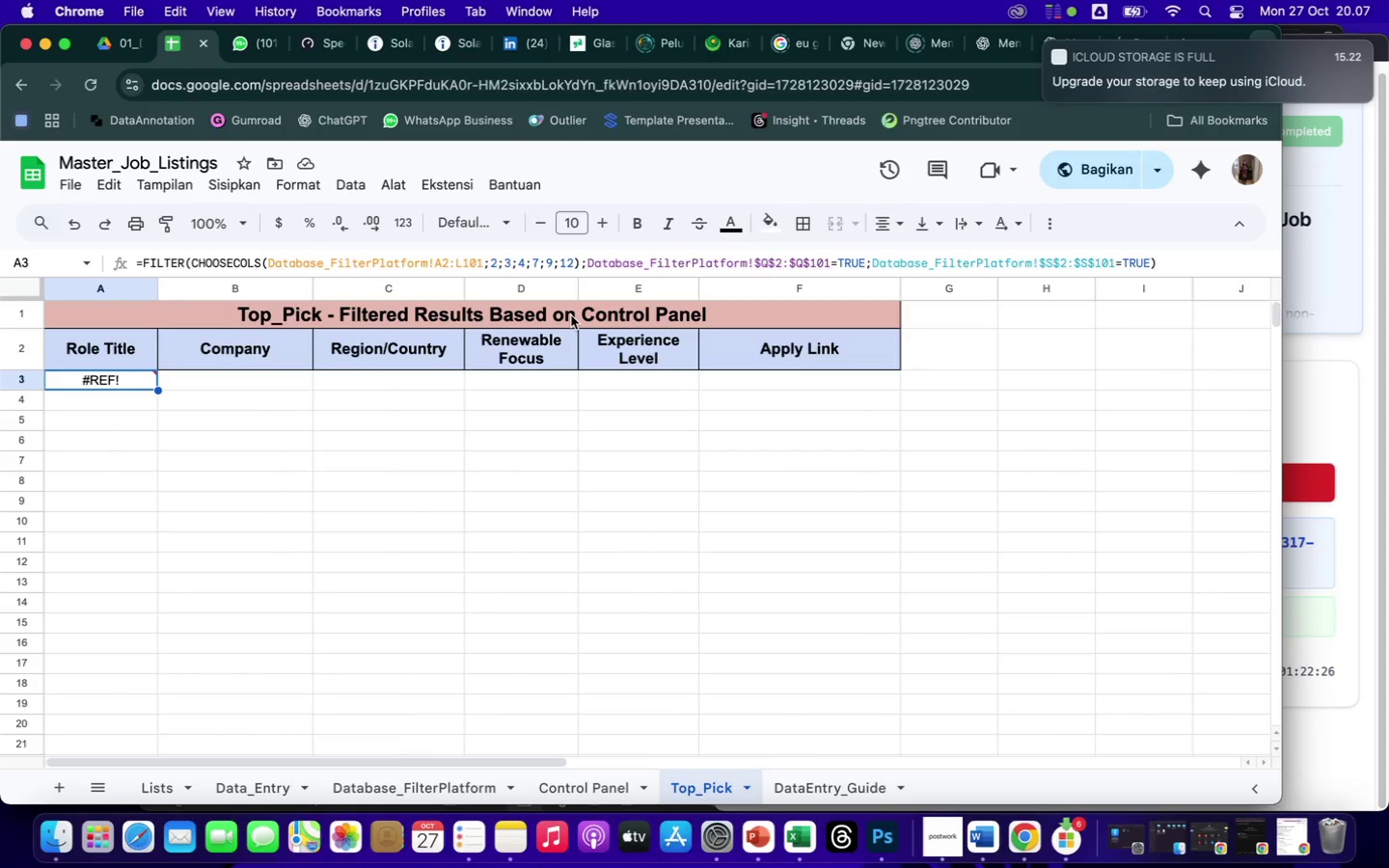 
wait(9.56)
 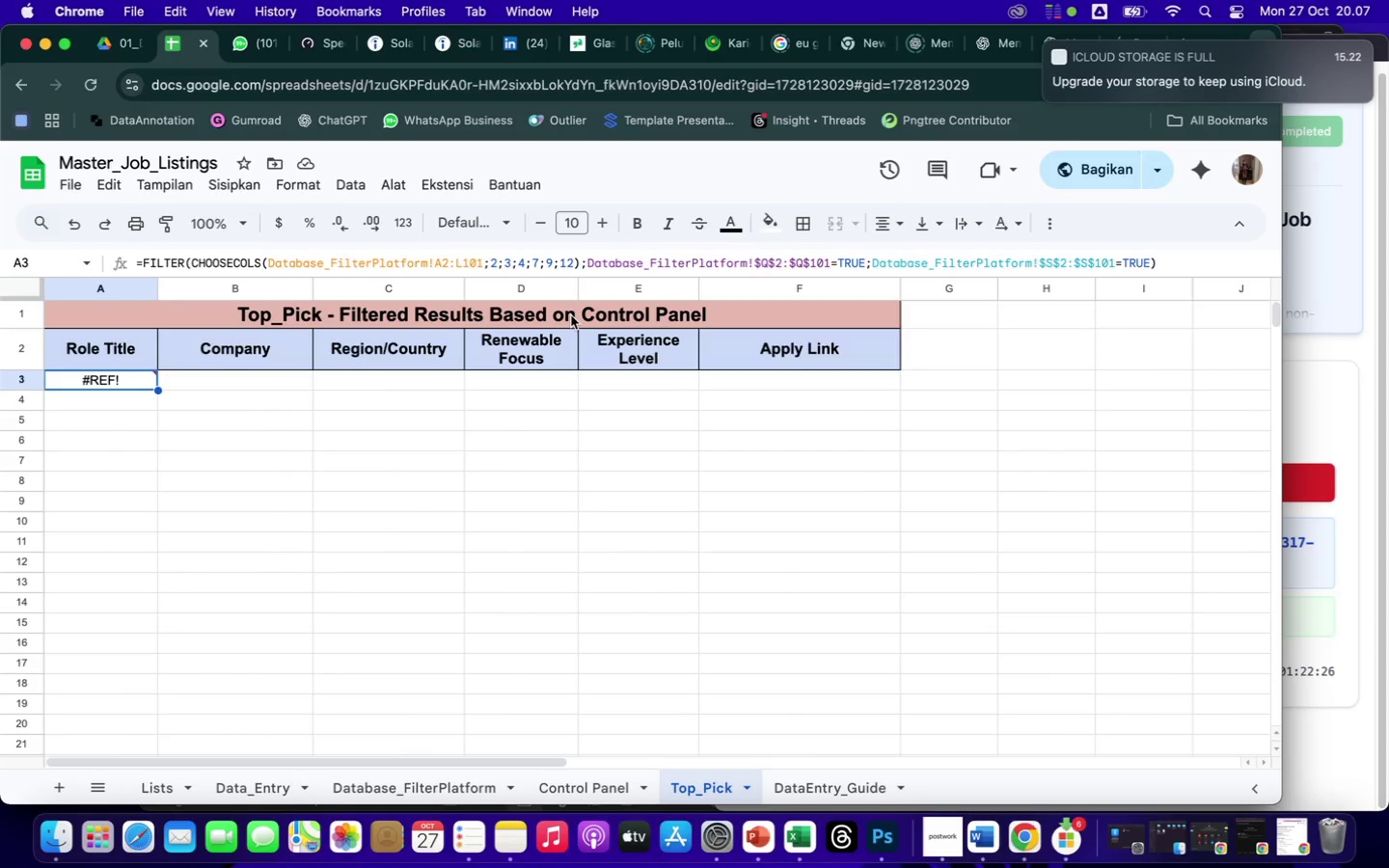 
left_click([134, 375])